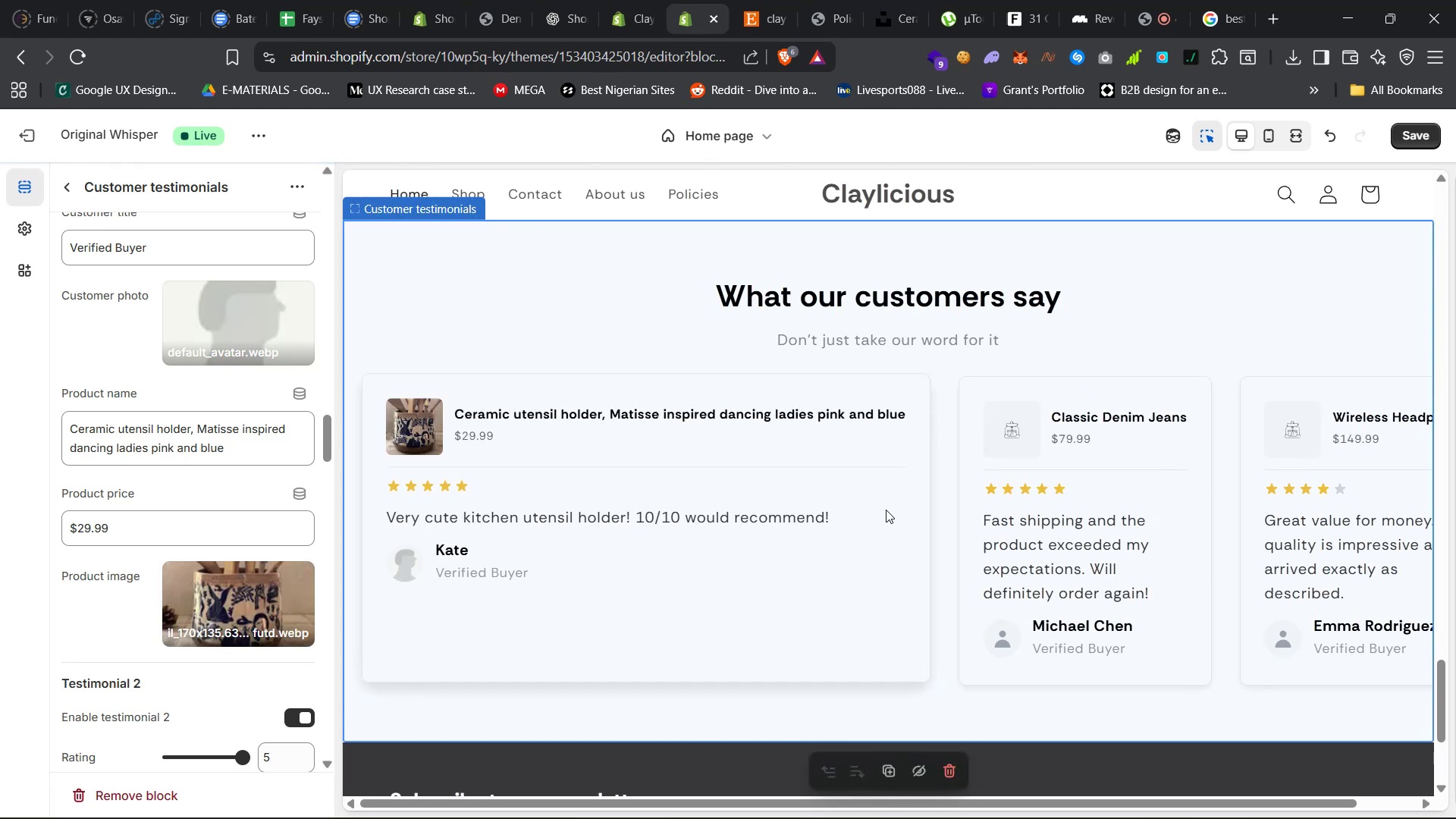 
scroll: coordinate [190, 445], scroll_direction: up, amount: 64.0
 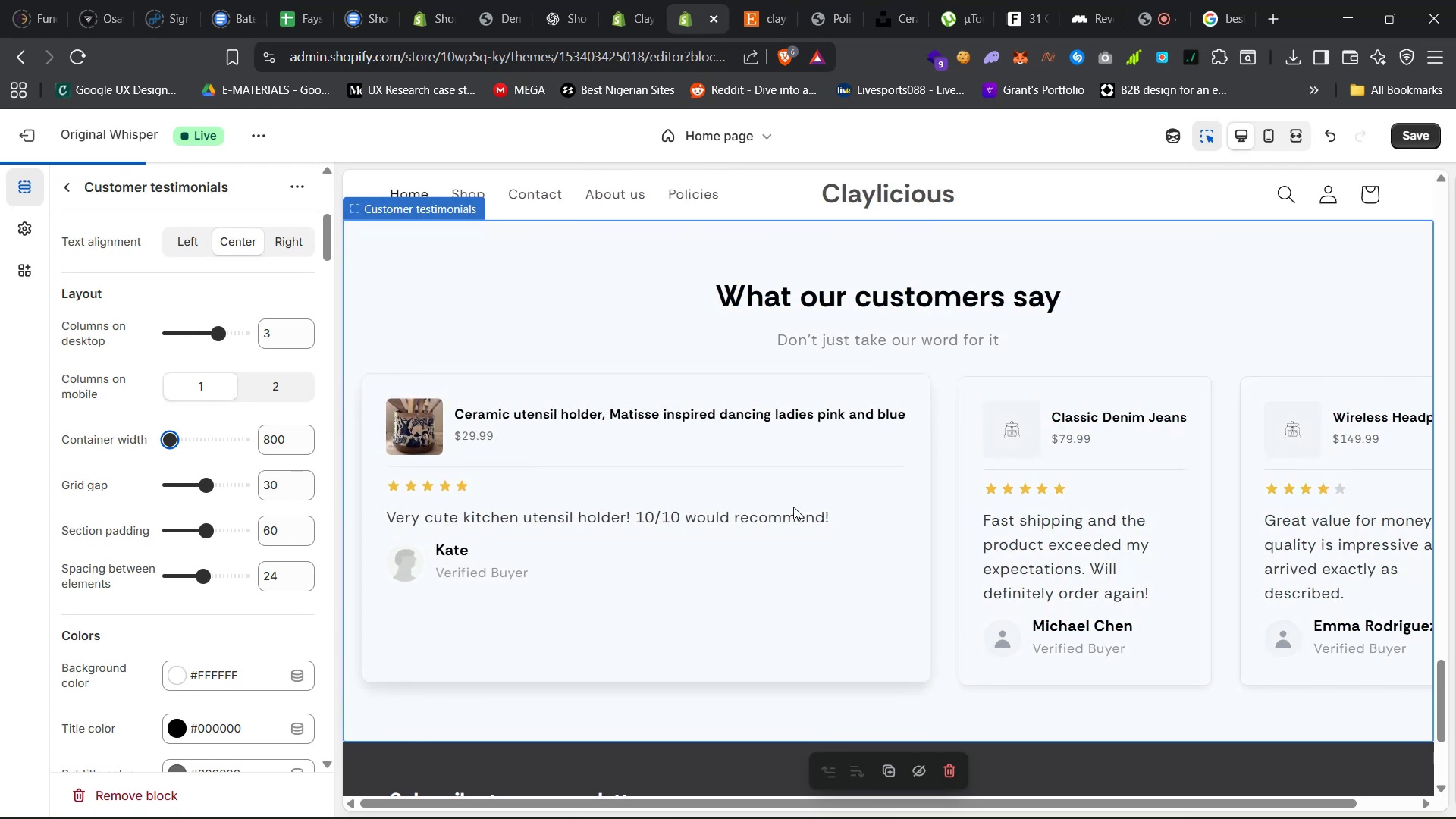 
wait(18.02)
 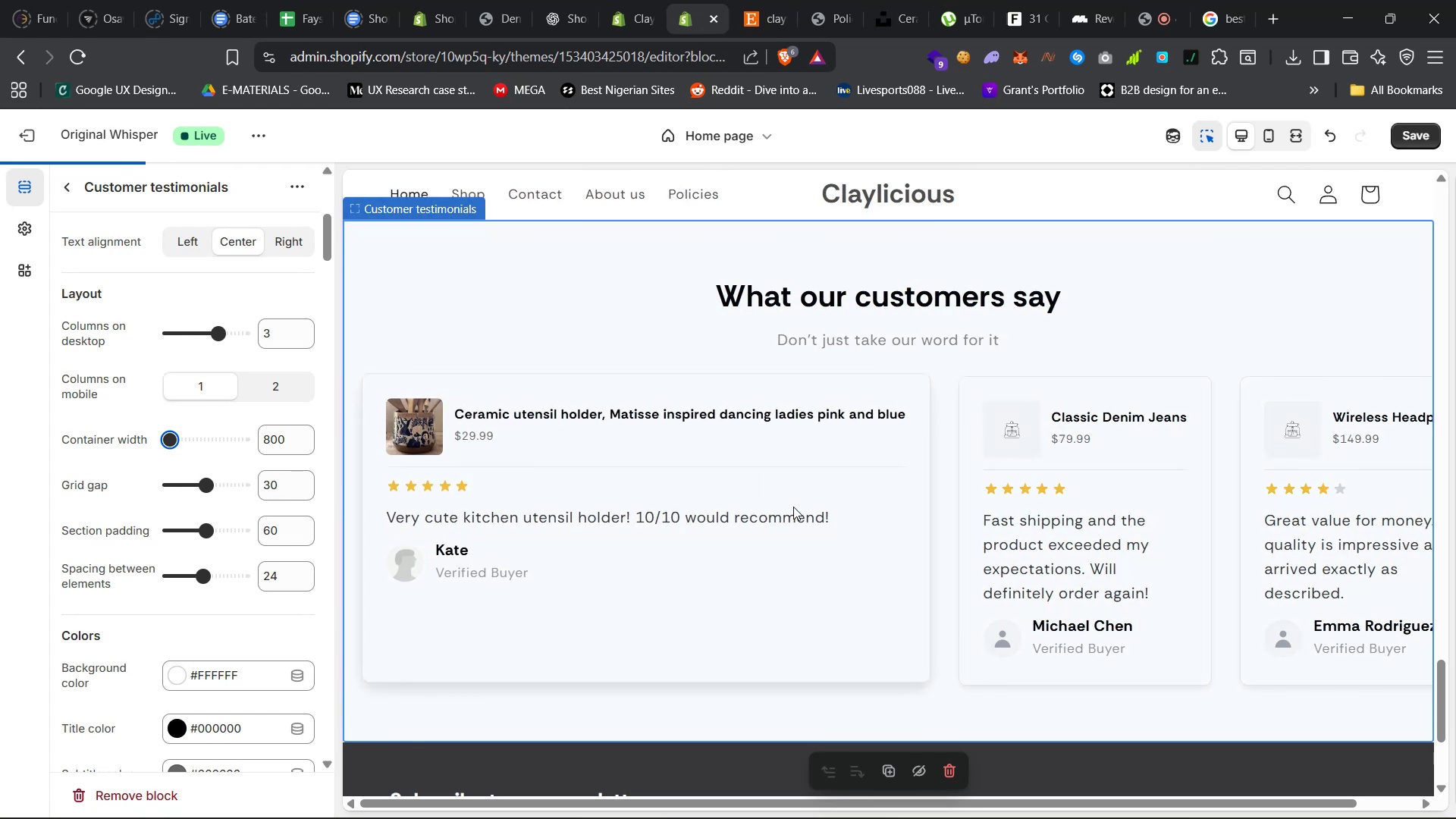 
left_click([1294, 138])
 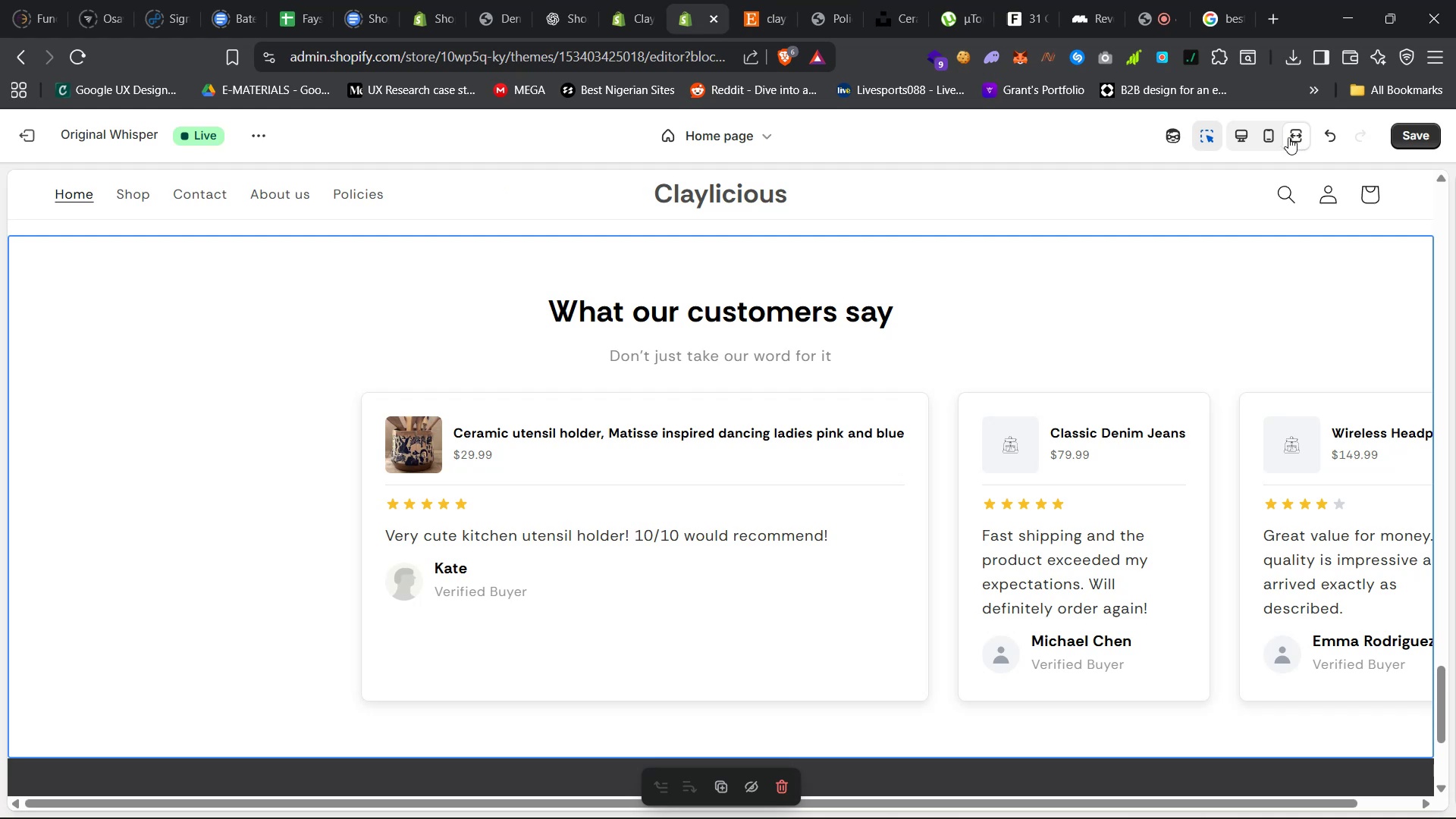 
left_click([1244, 134])
 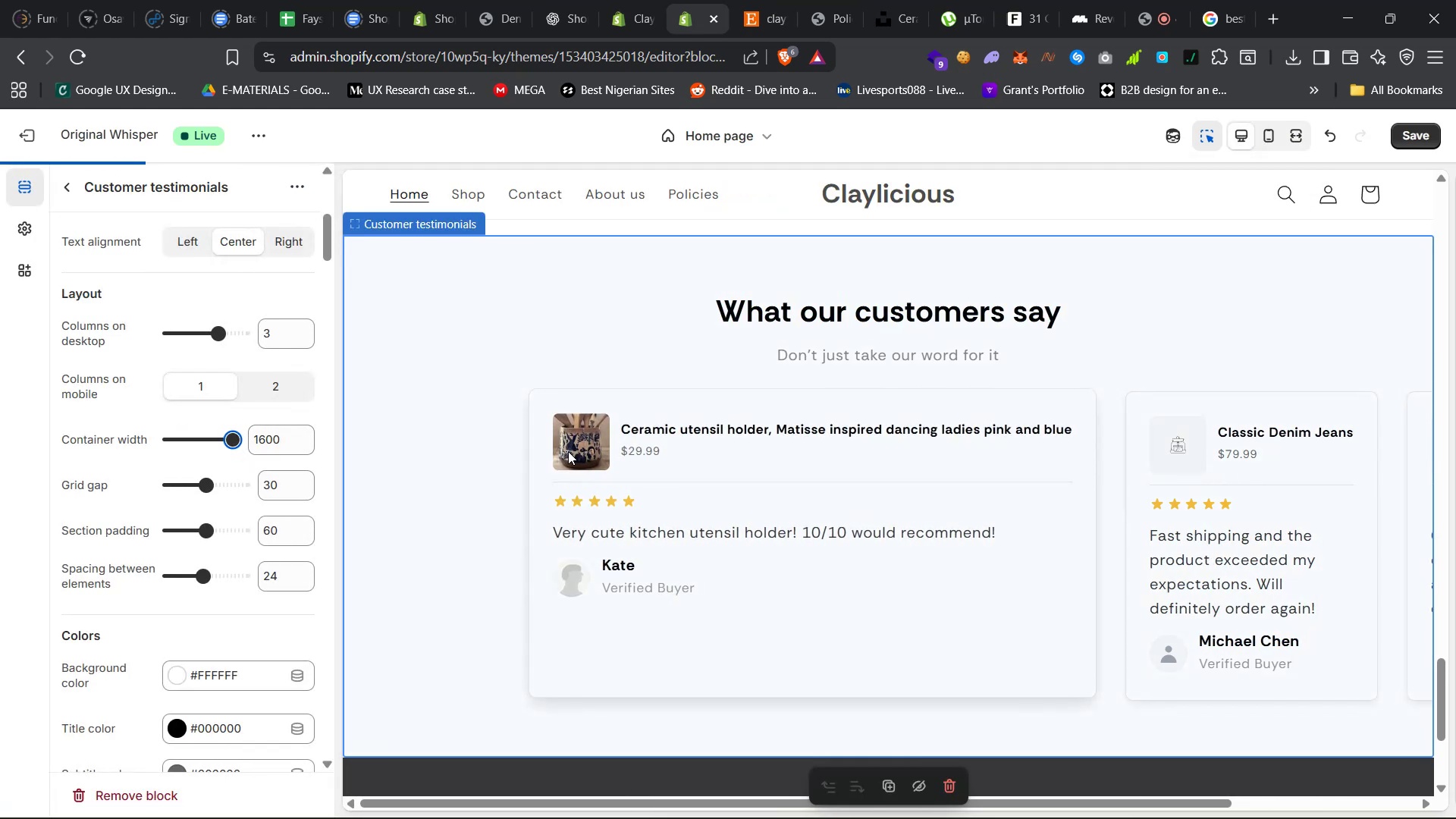 
wait(5.72)
 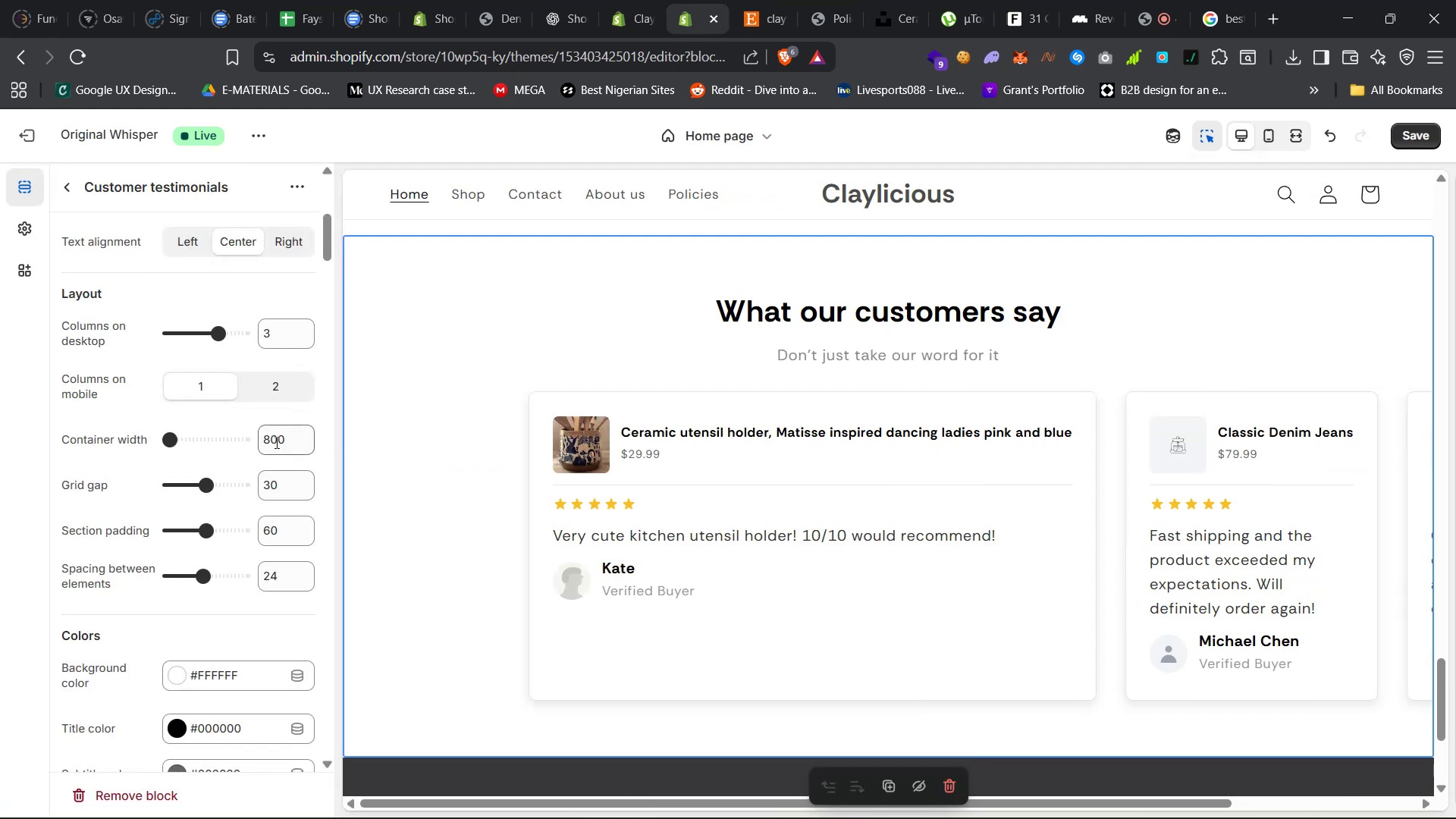 
scroll: coordinate [171, 436], scroll_direction: up, amount: 25.0
 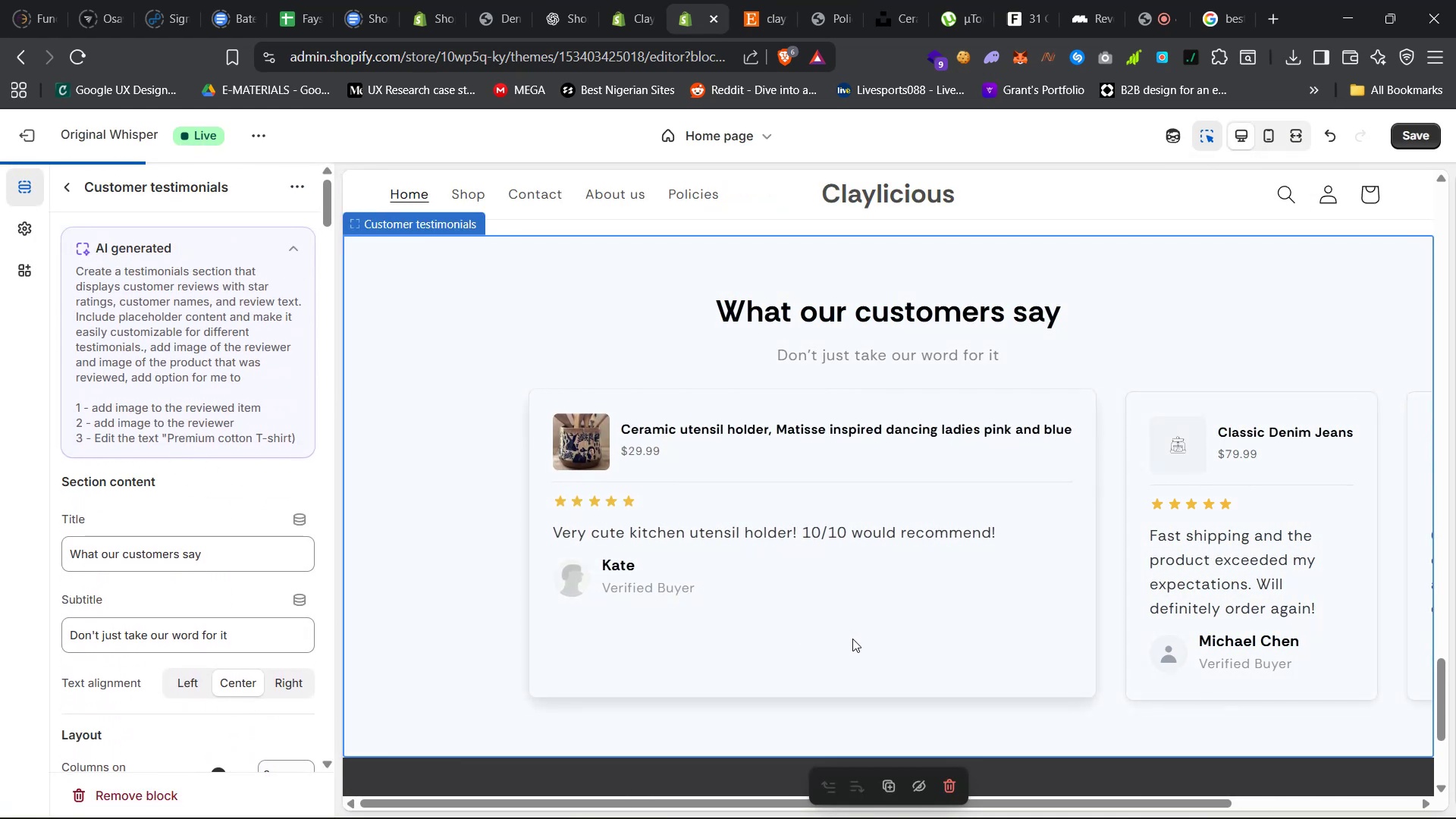 
scroll: coordinate [240, 607], scroll_direction: down, amount: 30.0
 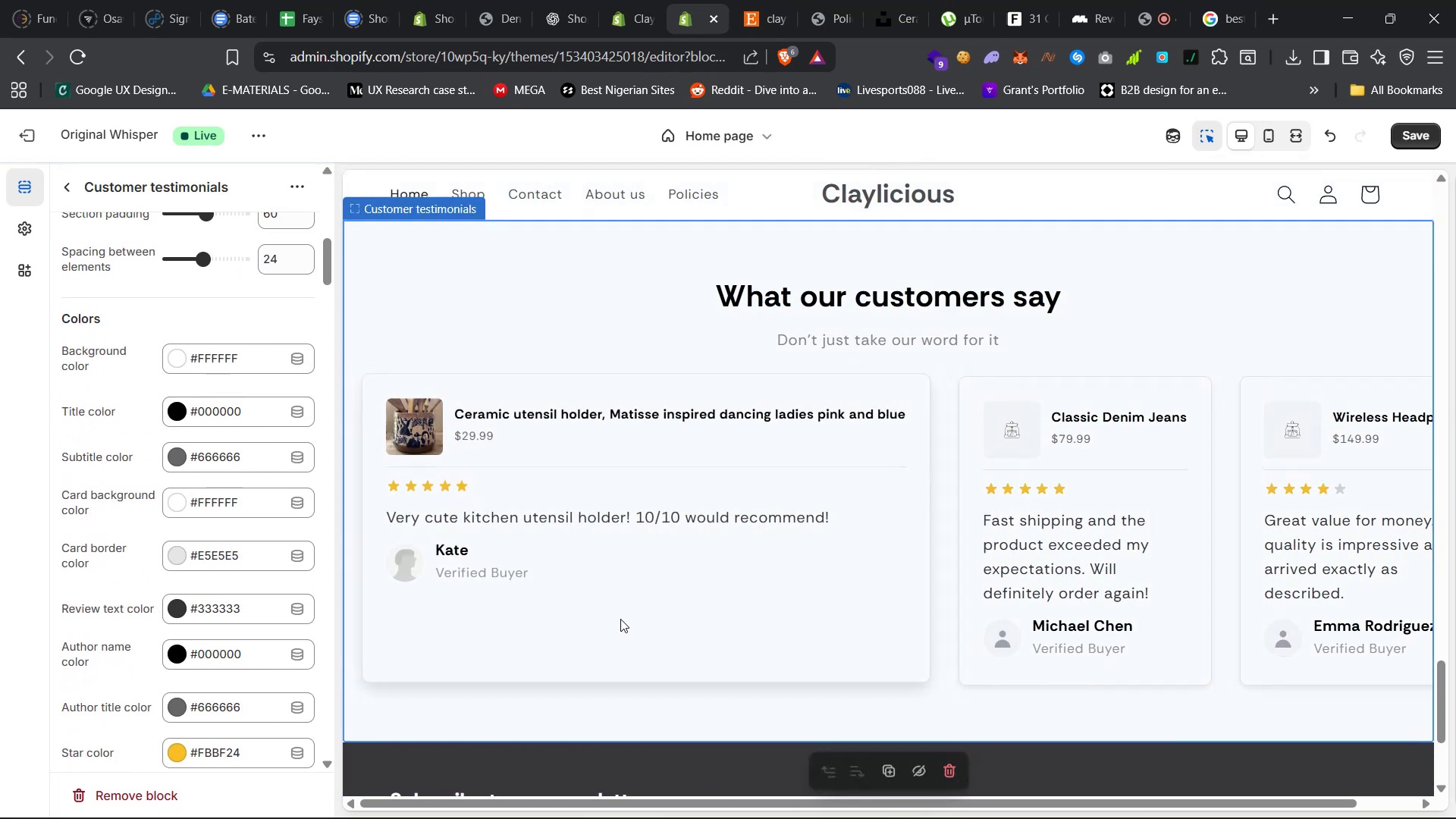 
left_click([901, 792])
 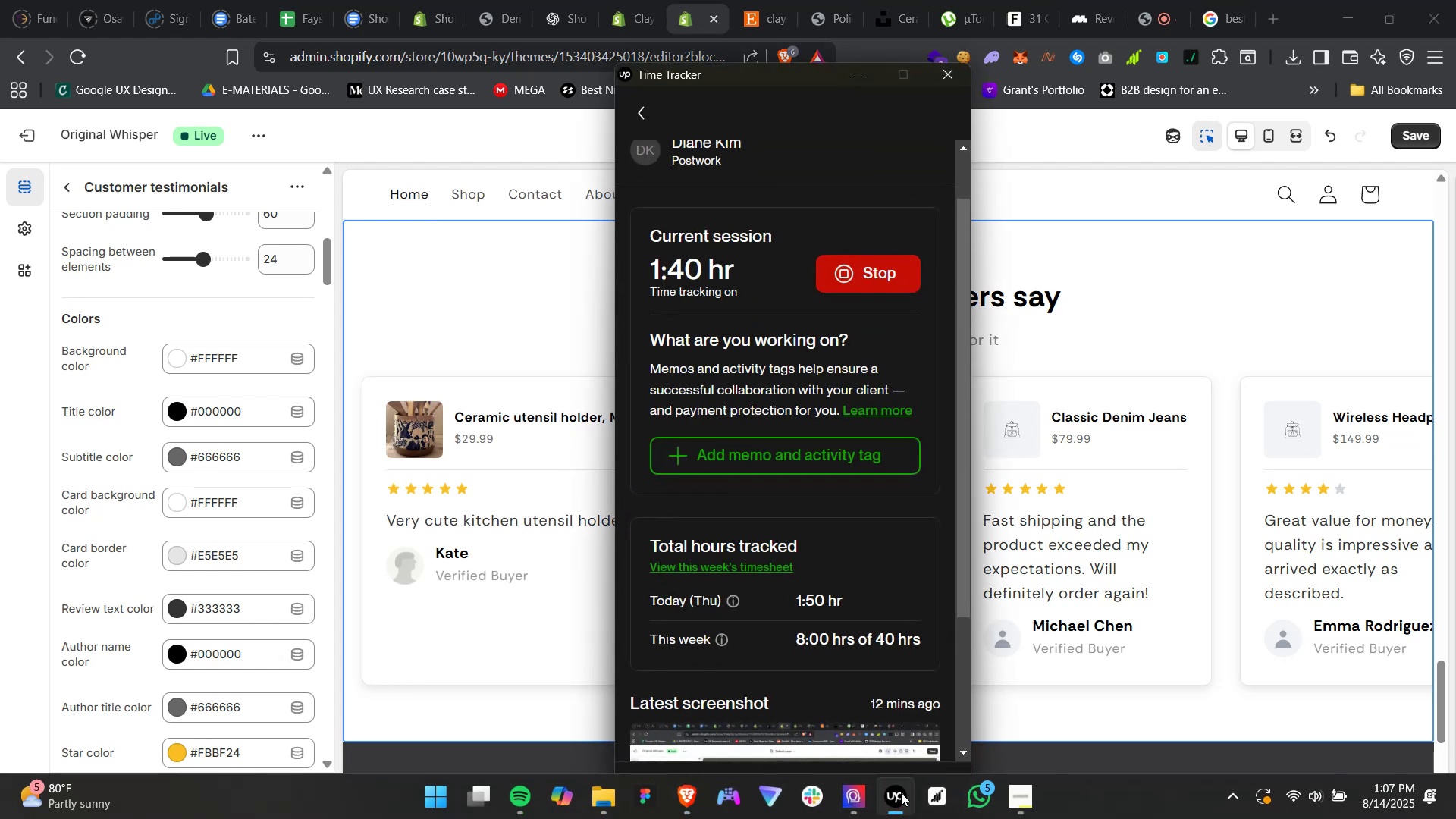 
left_click([901, 792])
 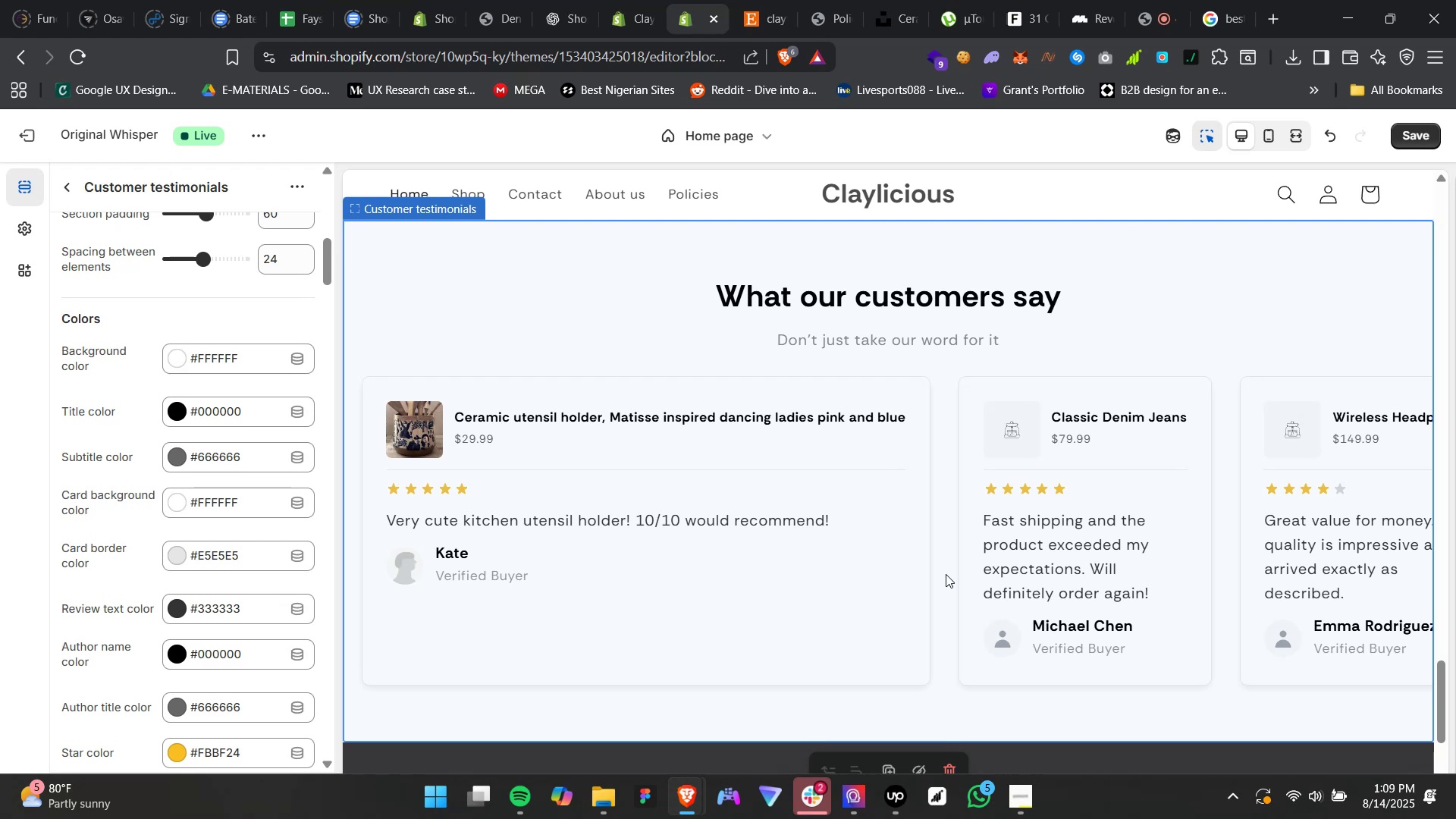 
wait(104.16)
 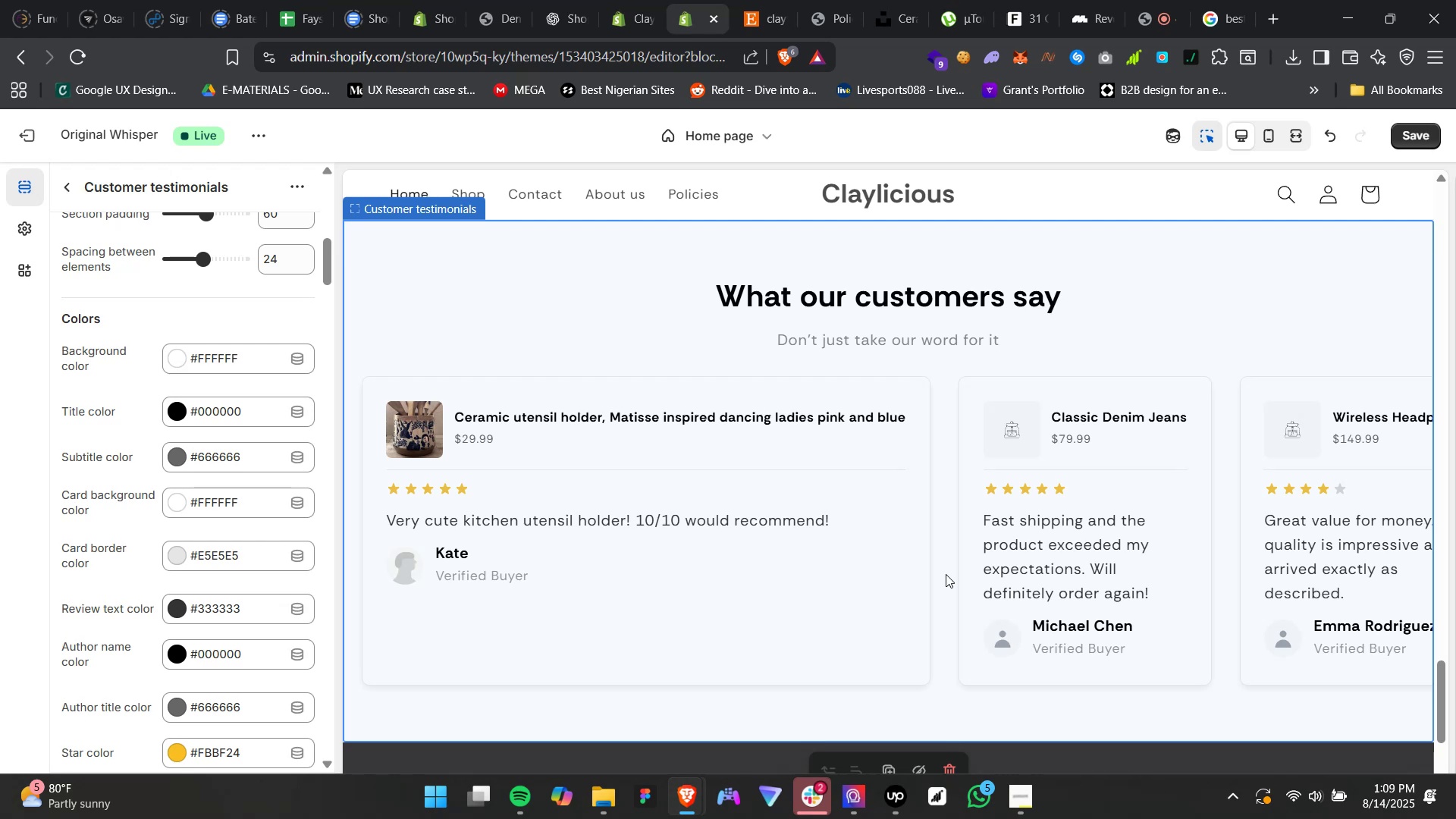 
left_click([892, 631])
 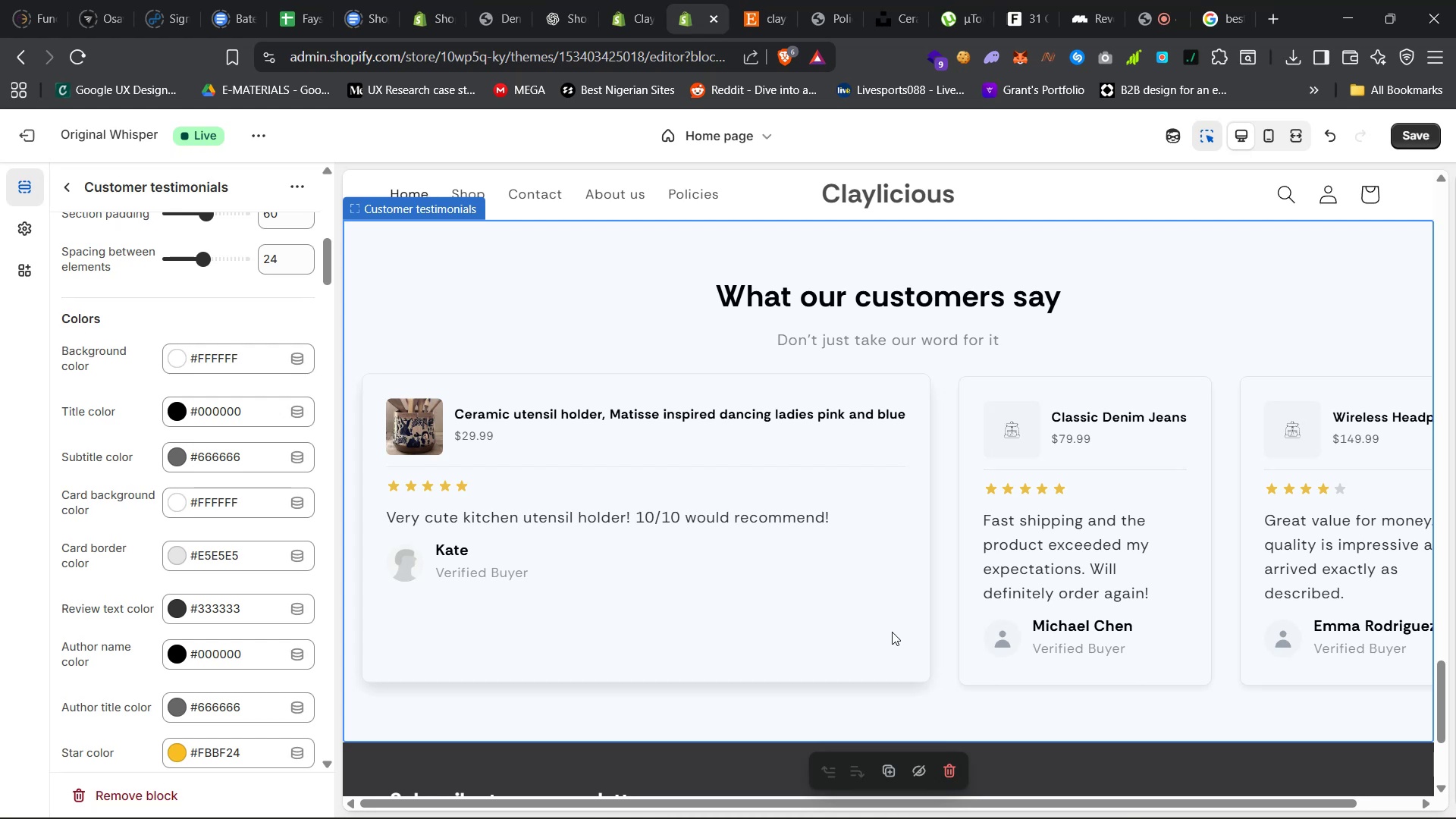 
wait(7.71)
 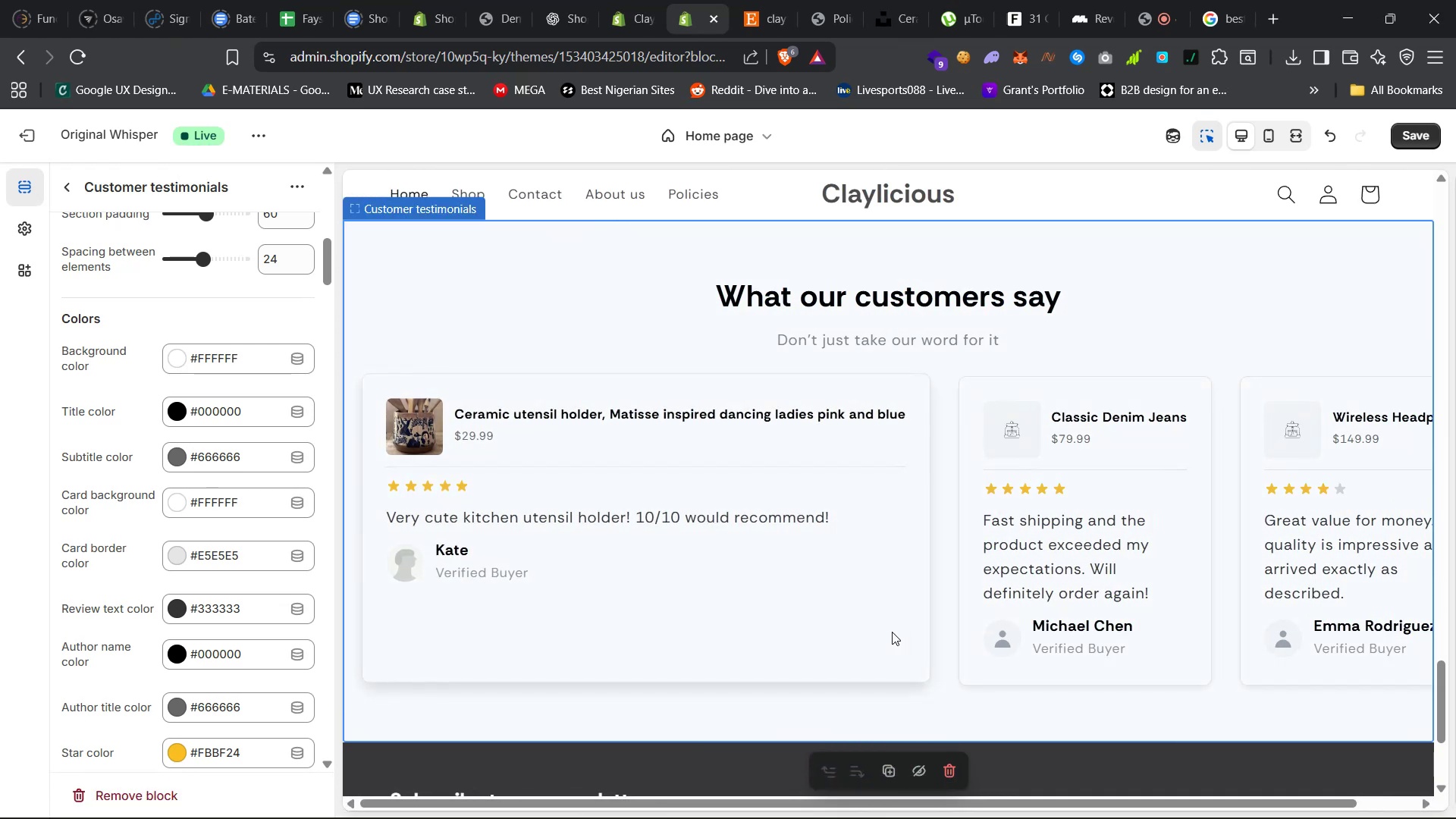 
left_click([893, 794])
 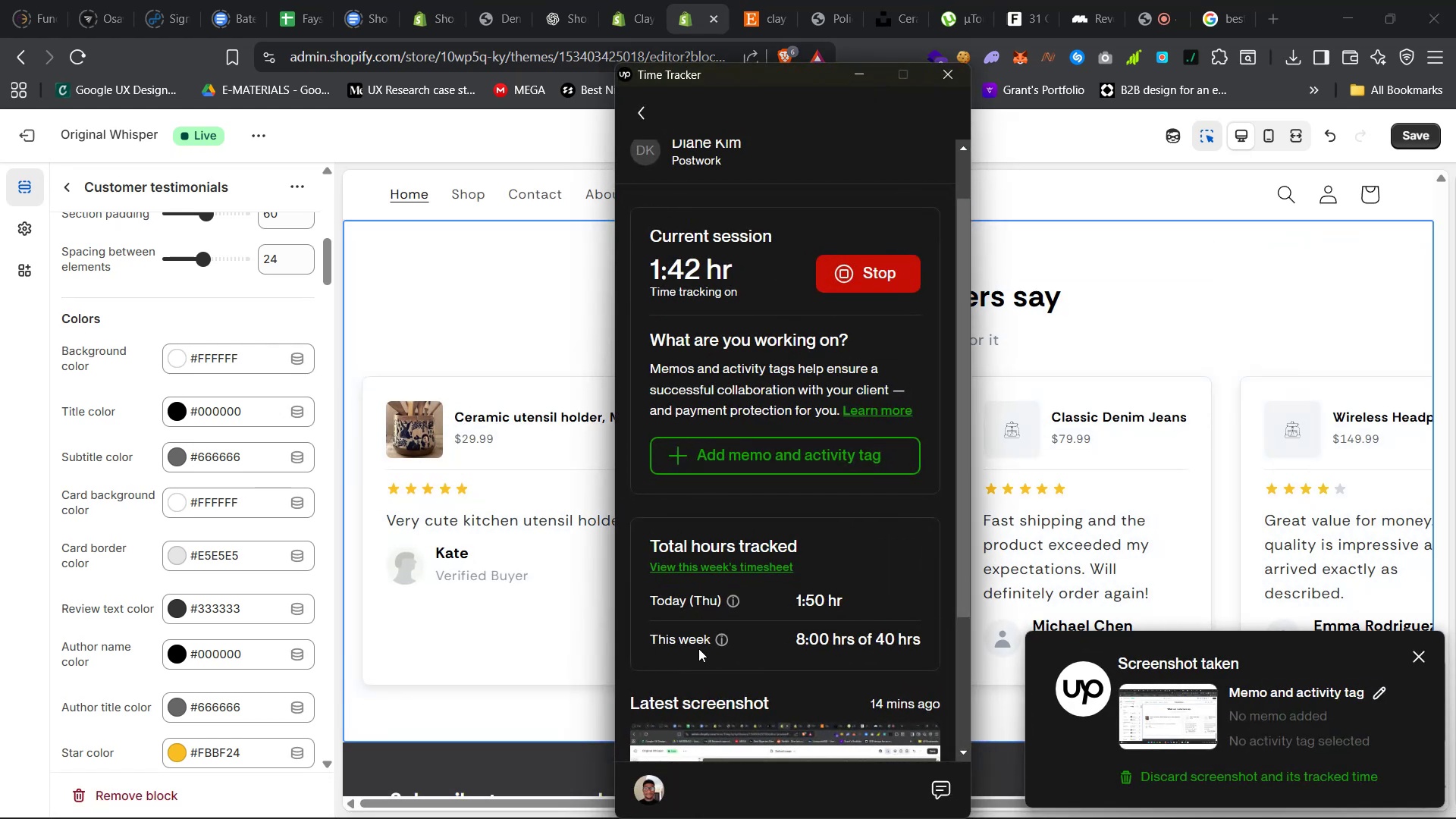 
left_click([585, 612])
 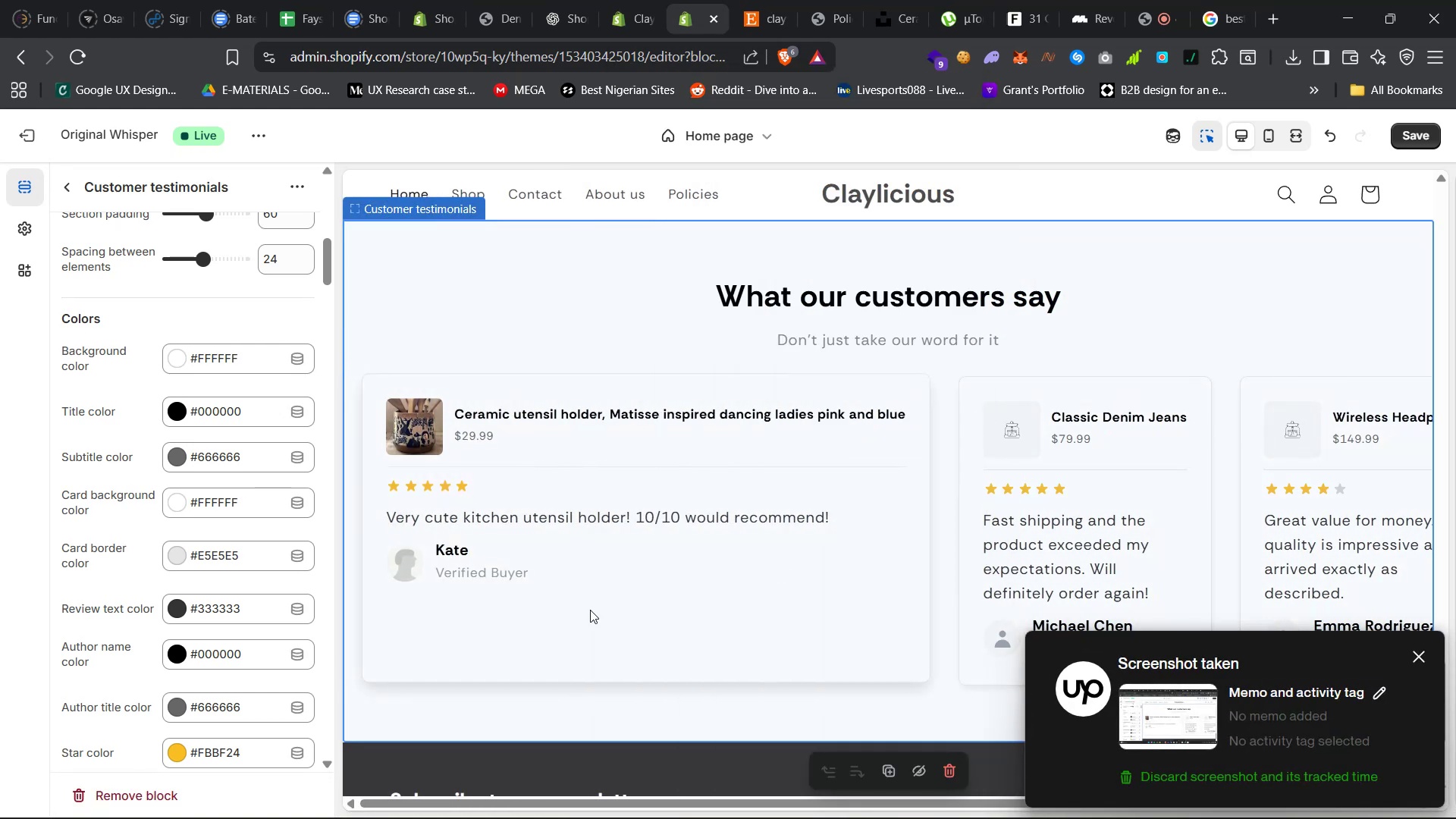 
scroll: coordinate [240, 635], scroll_direction: up, amount: 53.0
 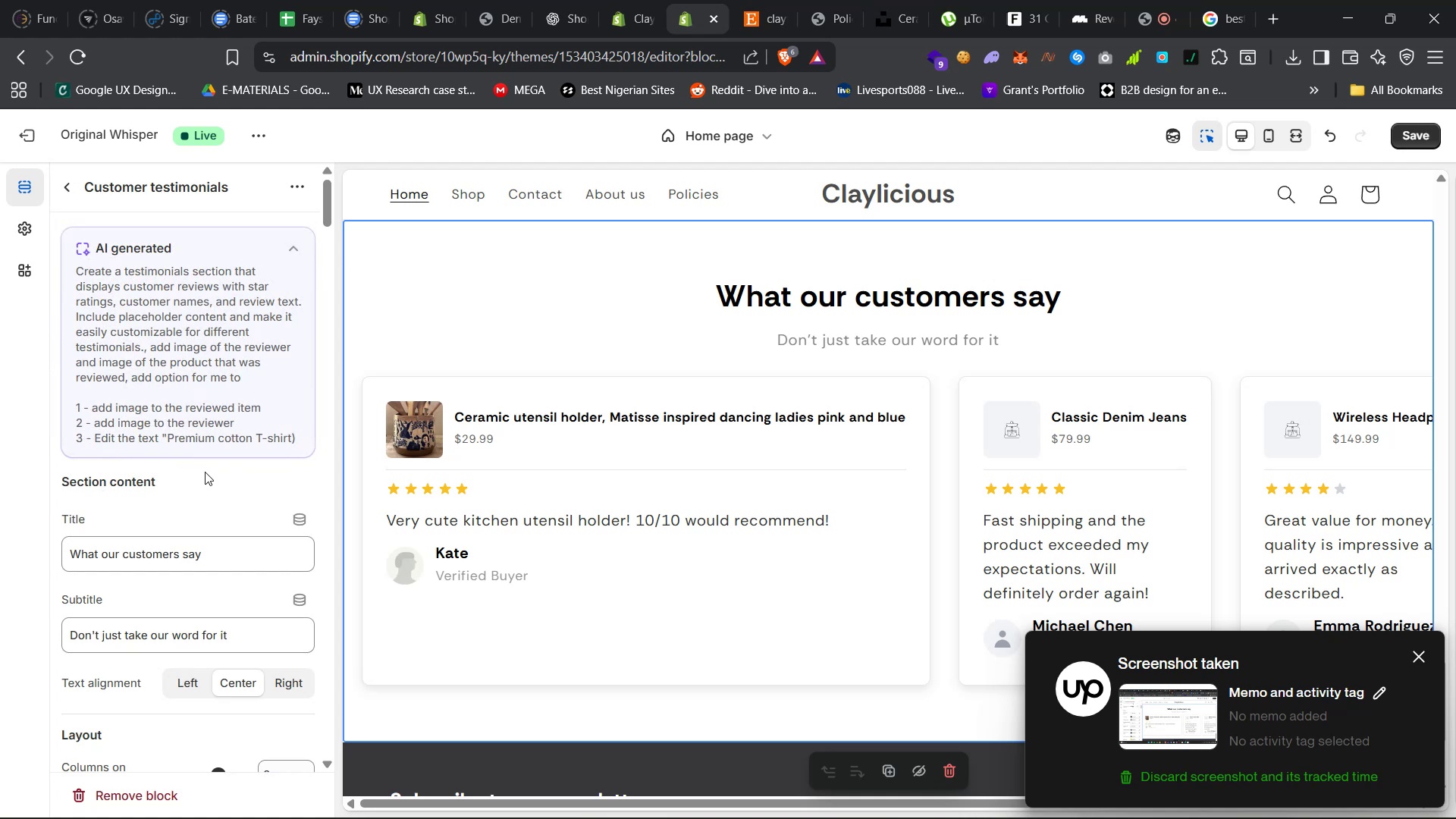 
left_click([202, 436])
 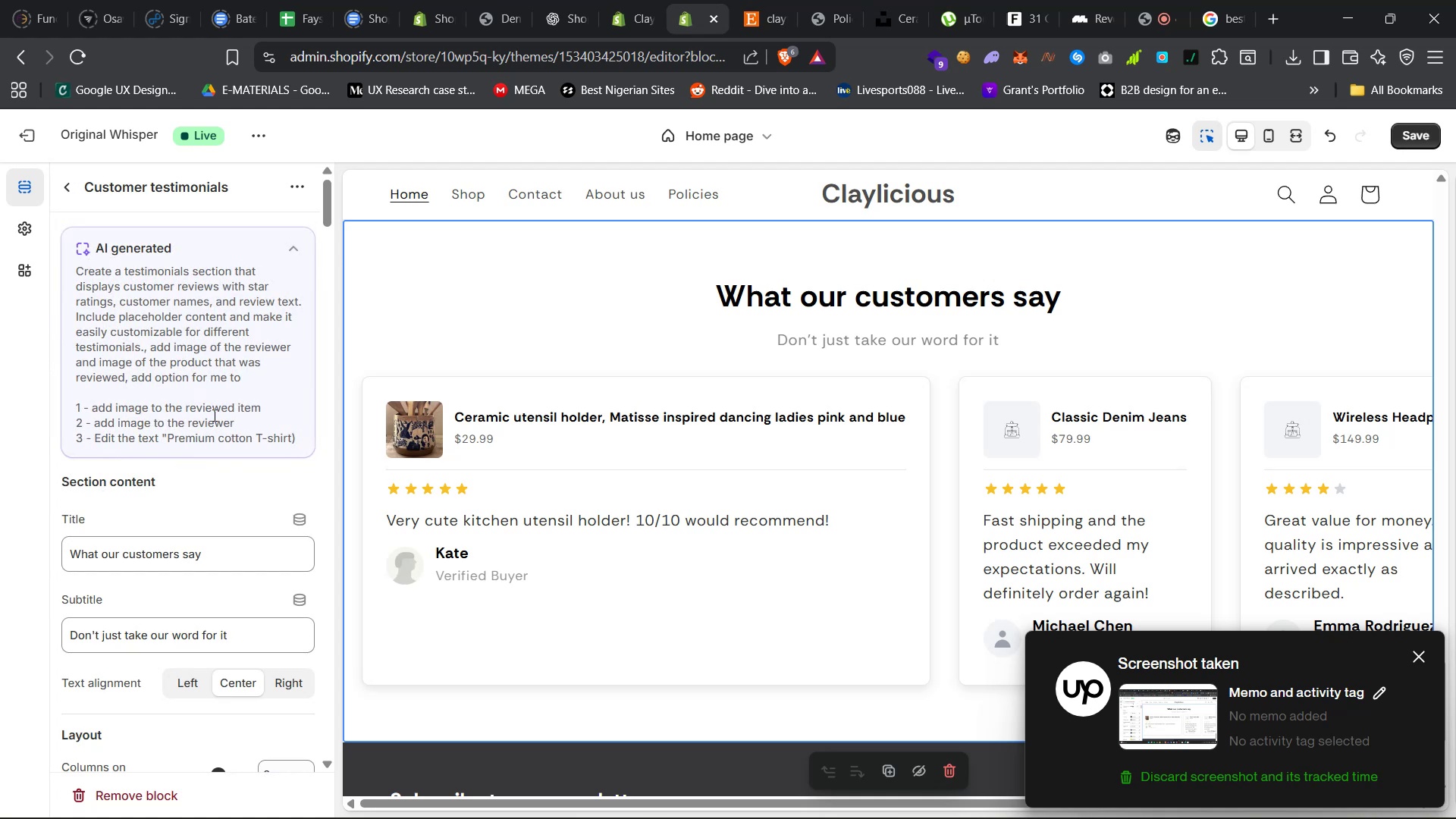 
double_click([216, 409])
 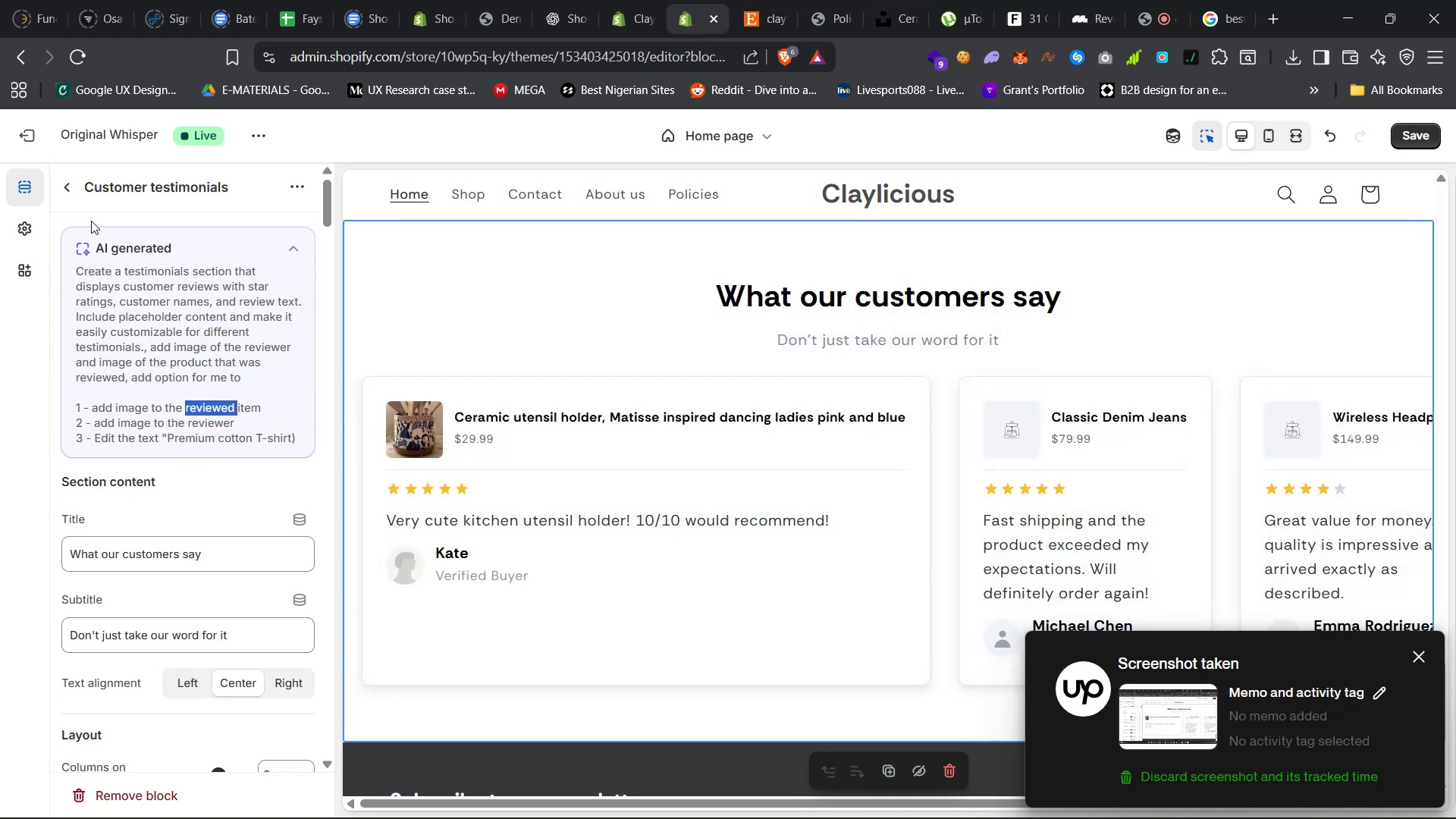 
left_click([73, 191])
 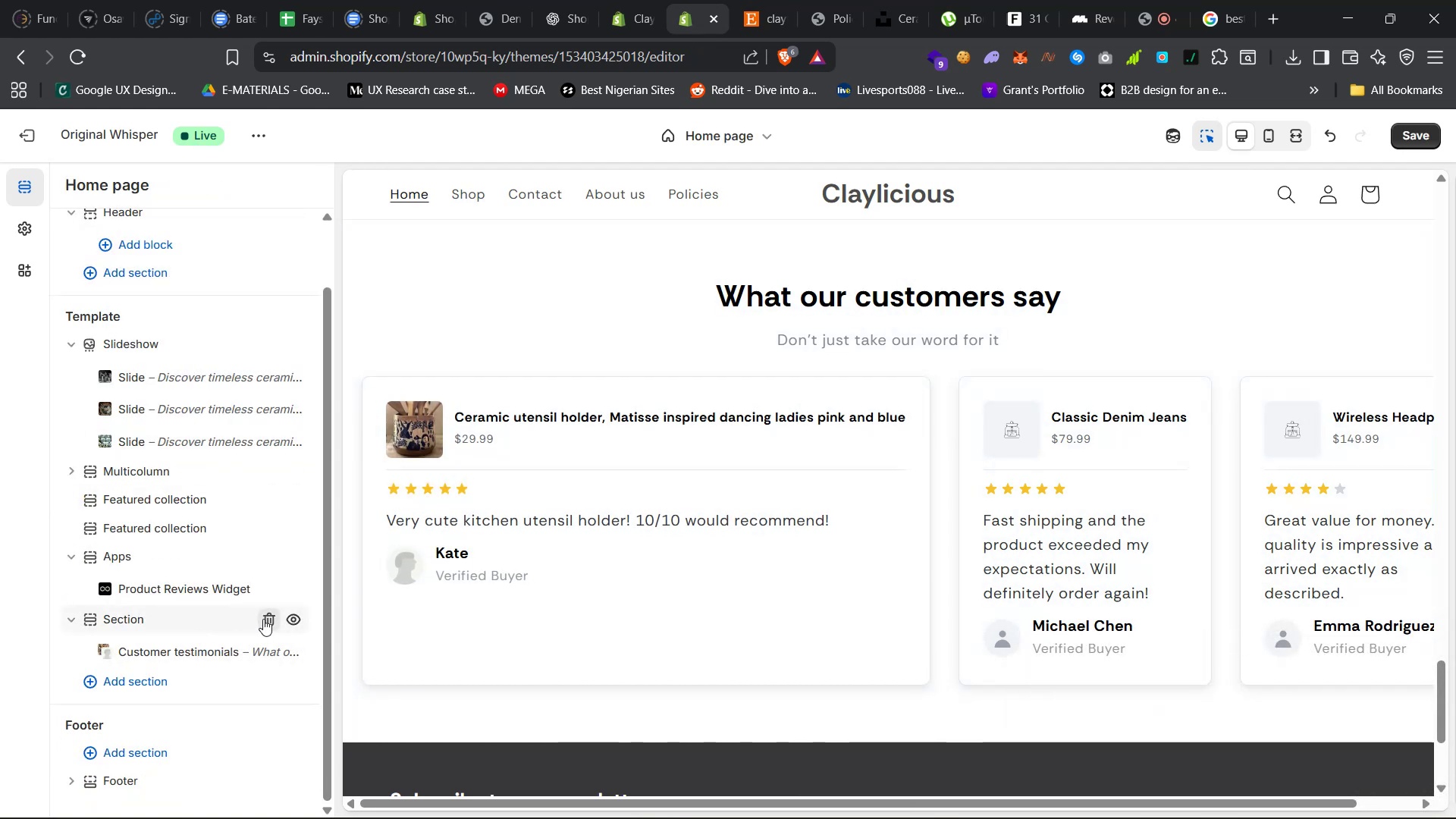 
left_click([265, 619])
 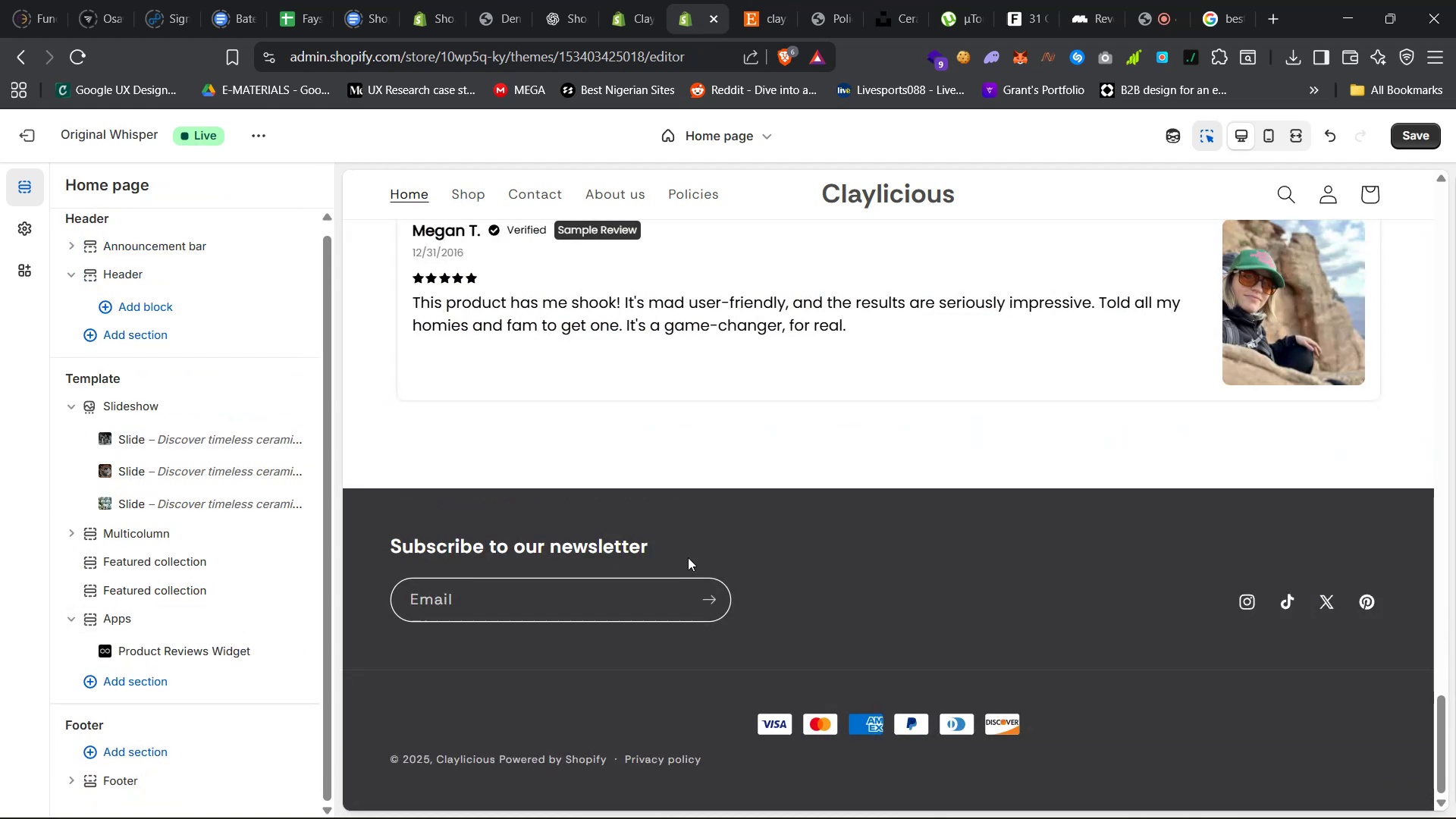 
scroll: coordinate [676, 570], scroll_direction: up, amount: 38.0
 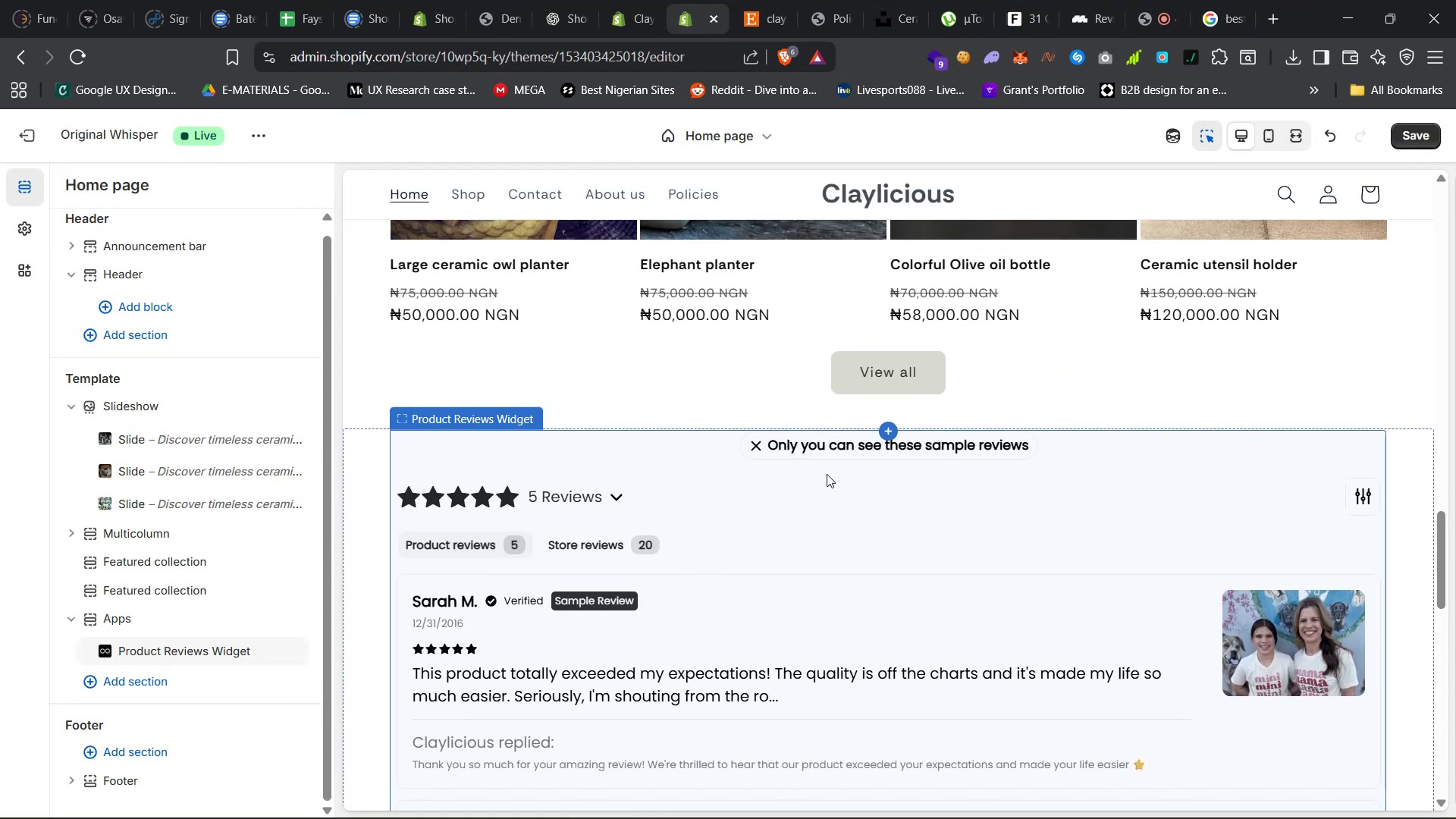 
left_click([869, 454])
 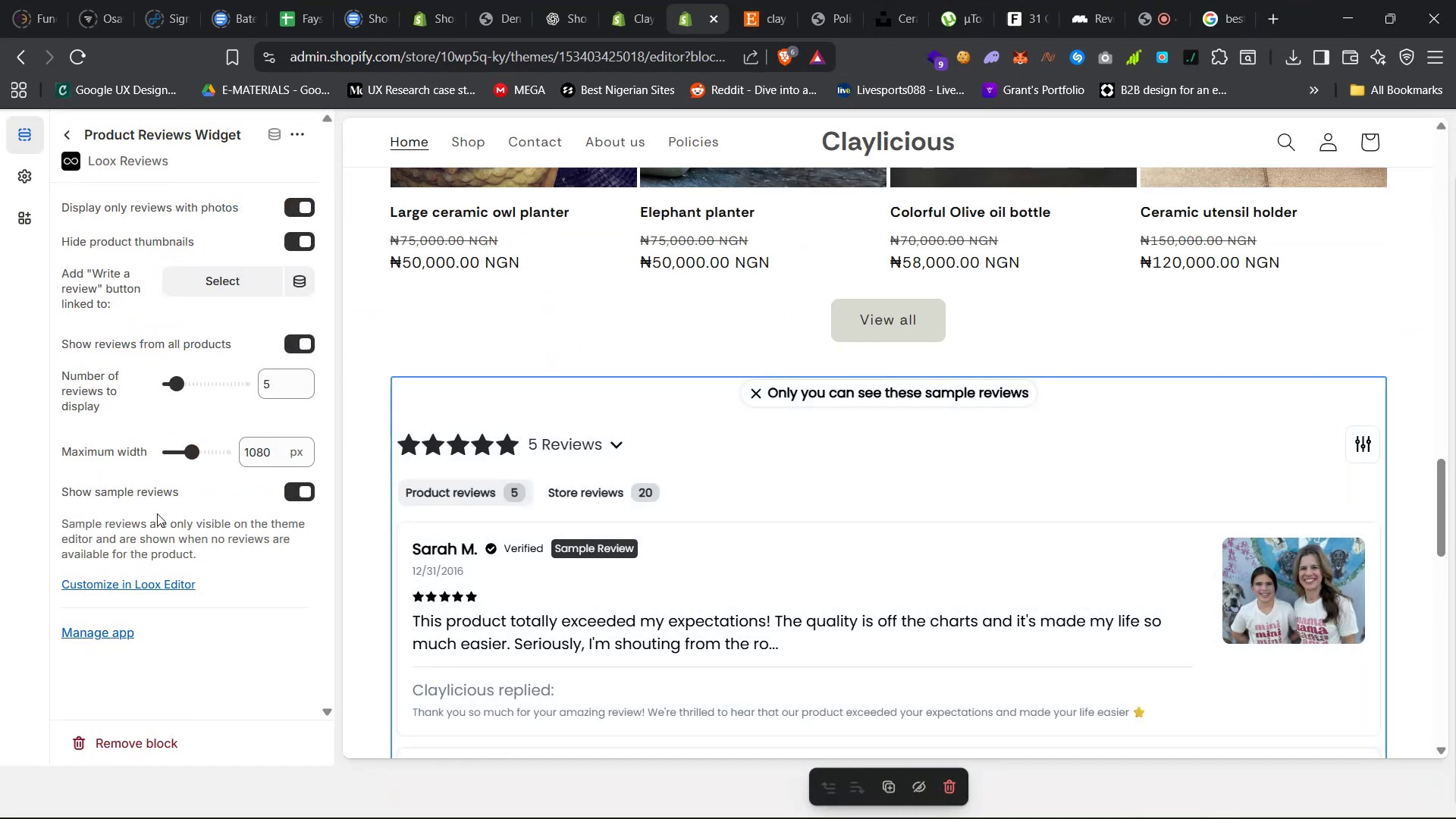 
wait(8.78)
 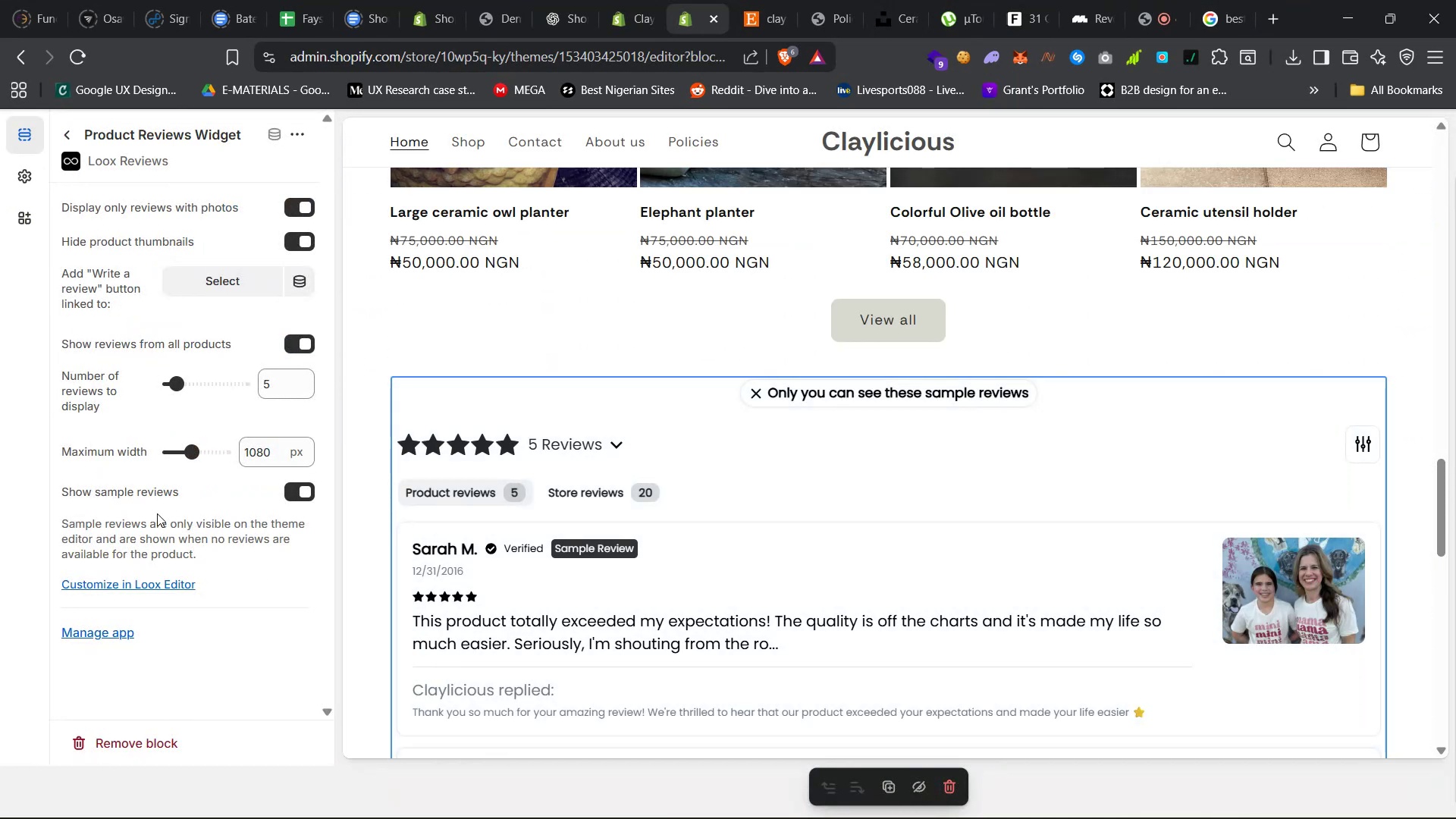 
scroll: coordinate [475, 419], scroll_direction: up, amount: 29.0
 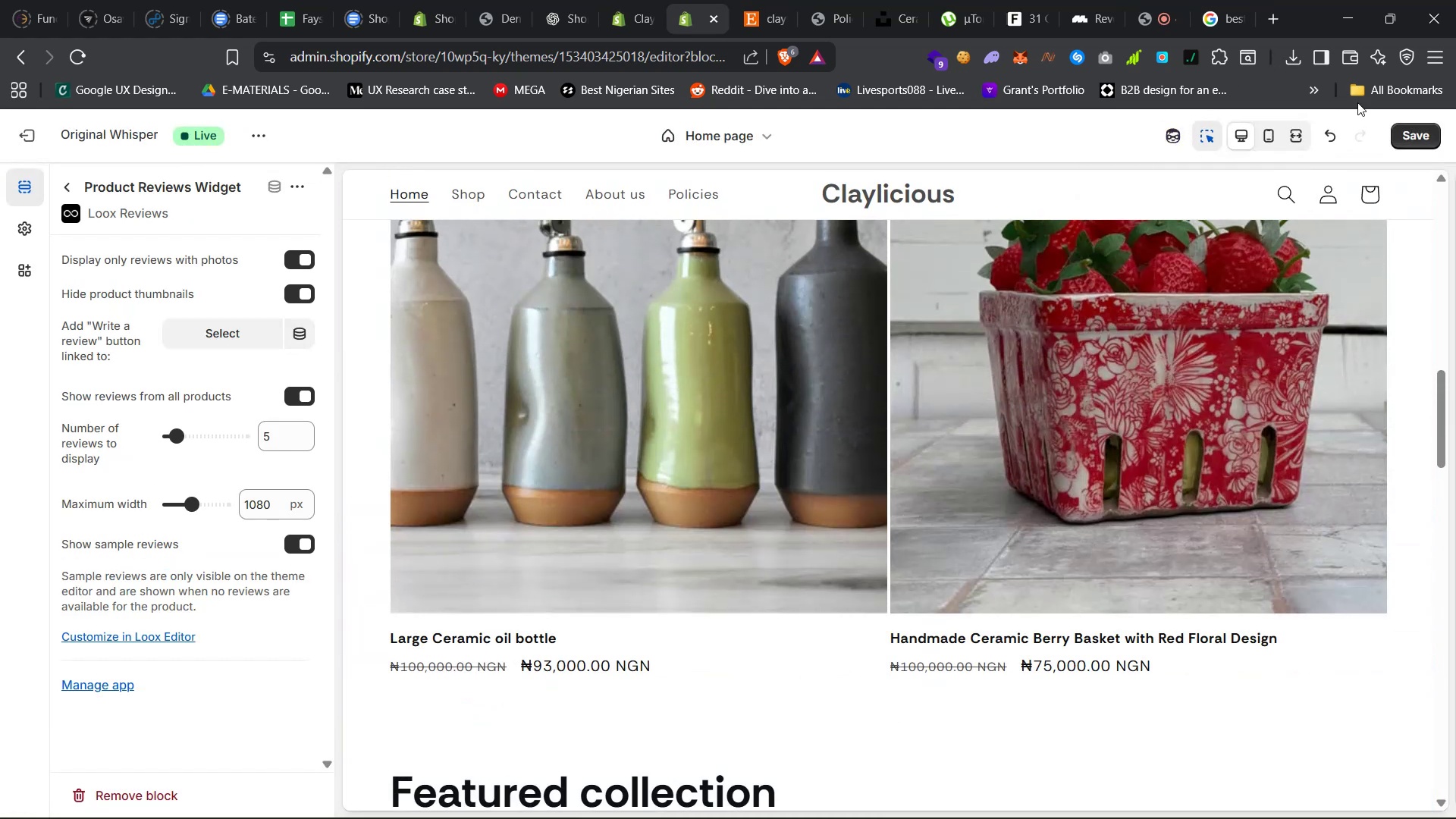 
left_click([1404, 138])
 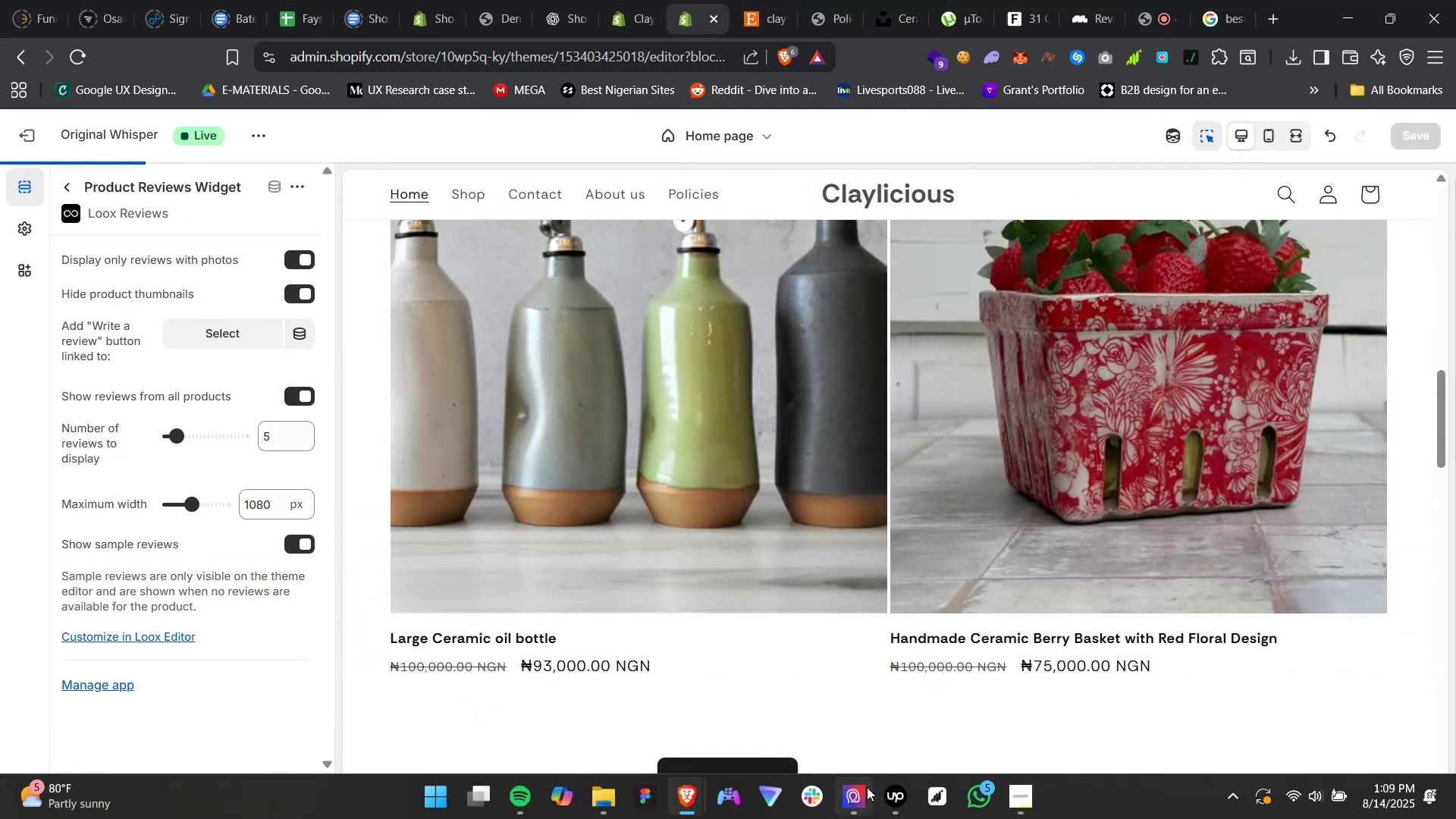 